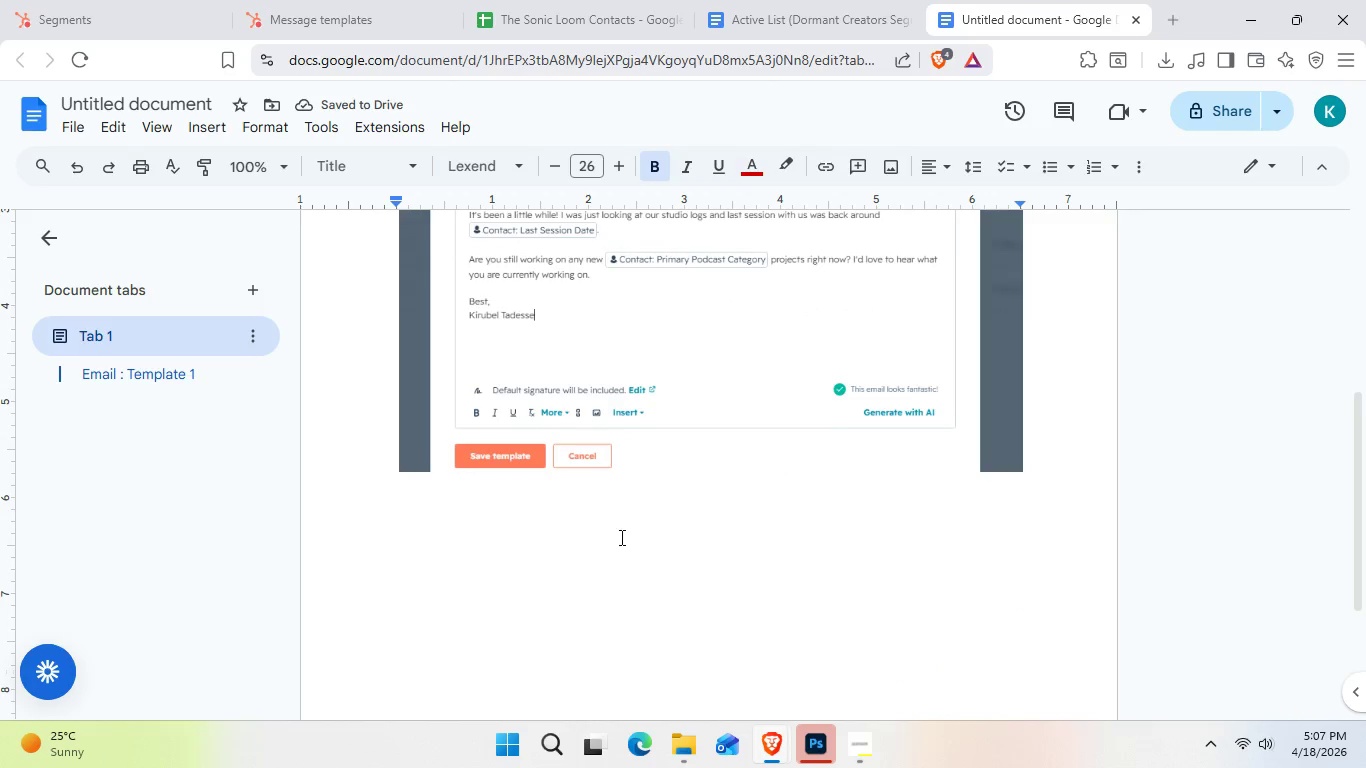 
left_click([602, 556])
 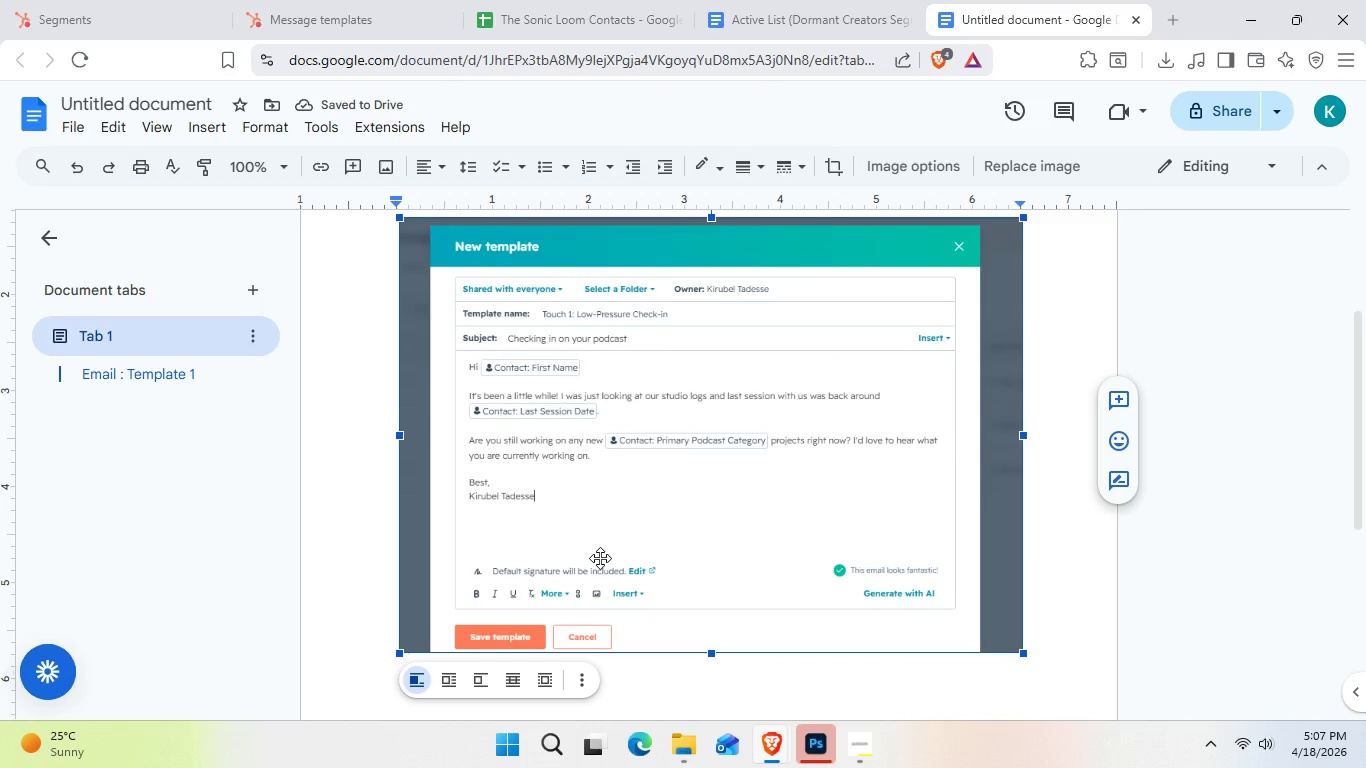 
key(ArrowDown)
 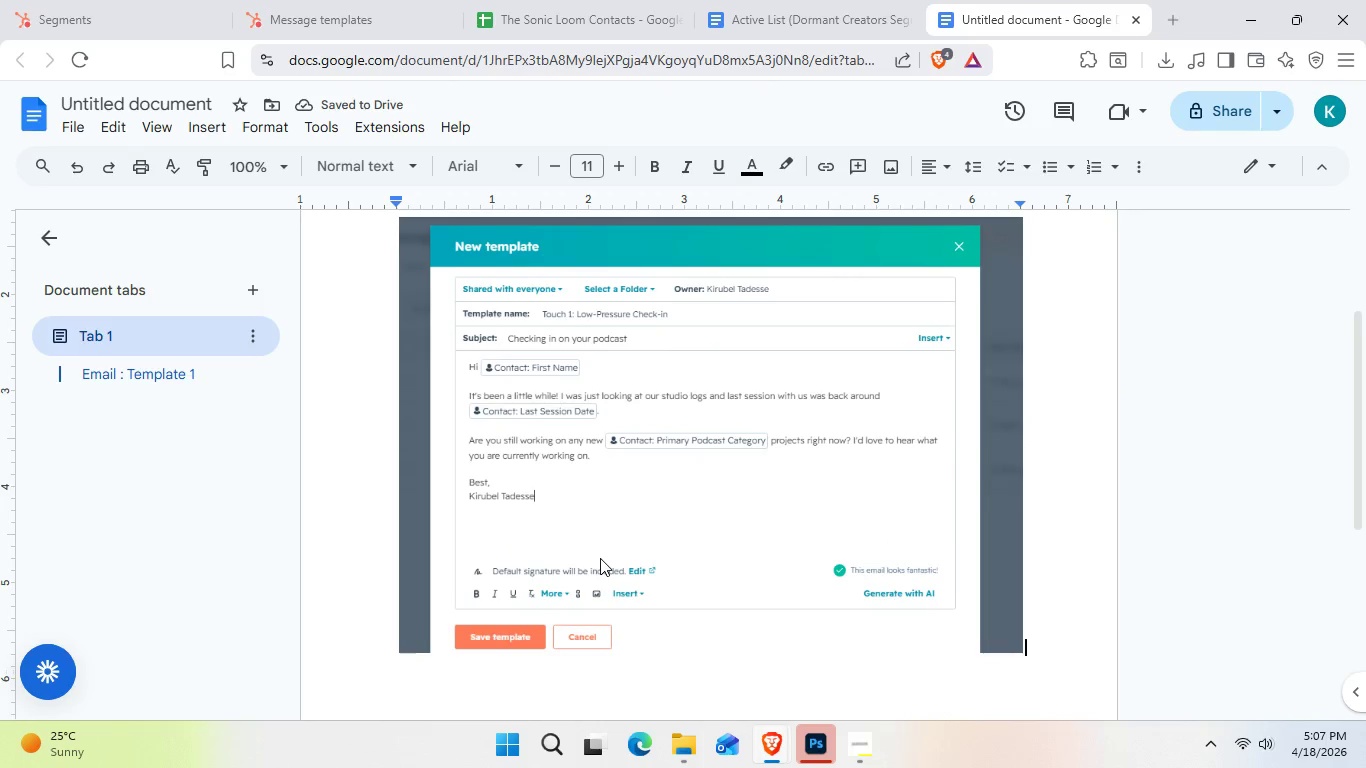 
key(Enter)
 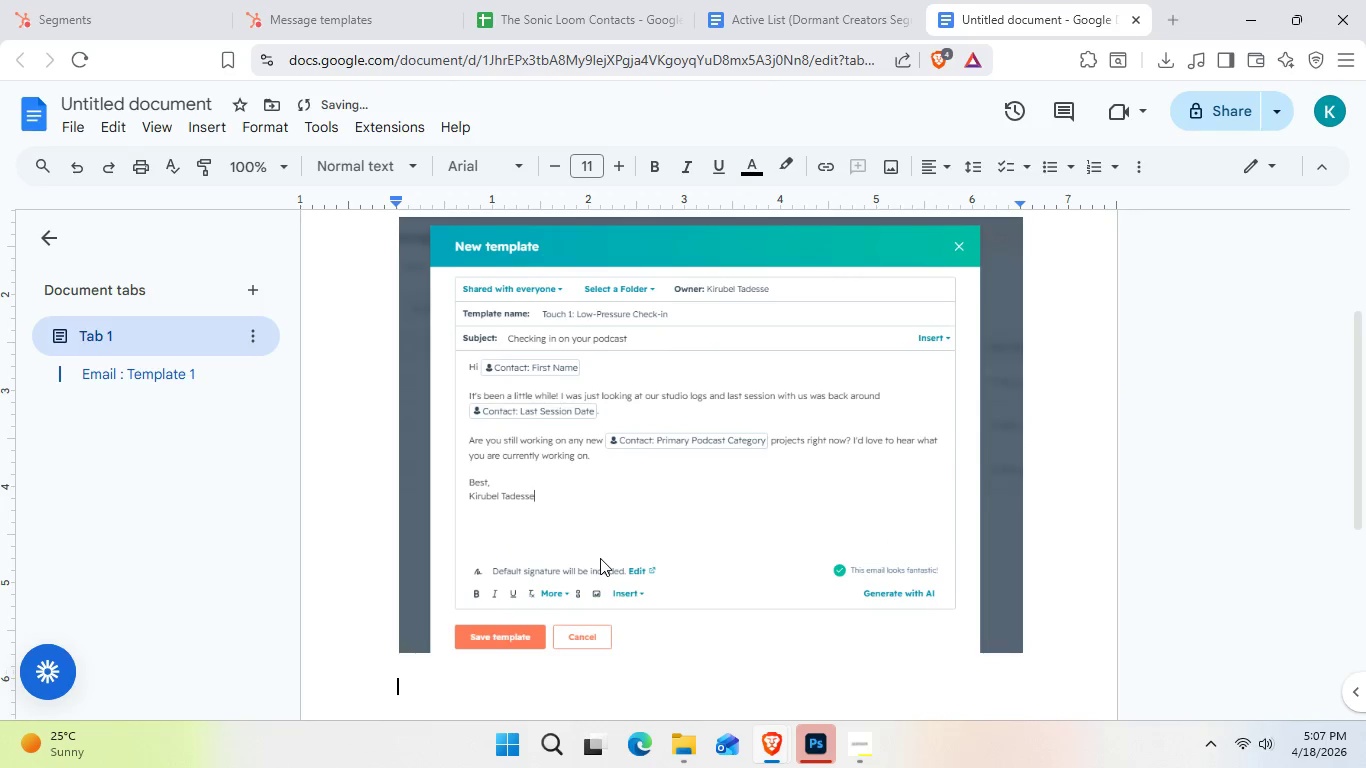 
key(Enter)
 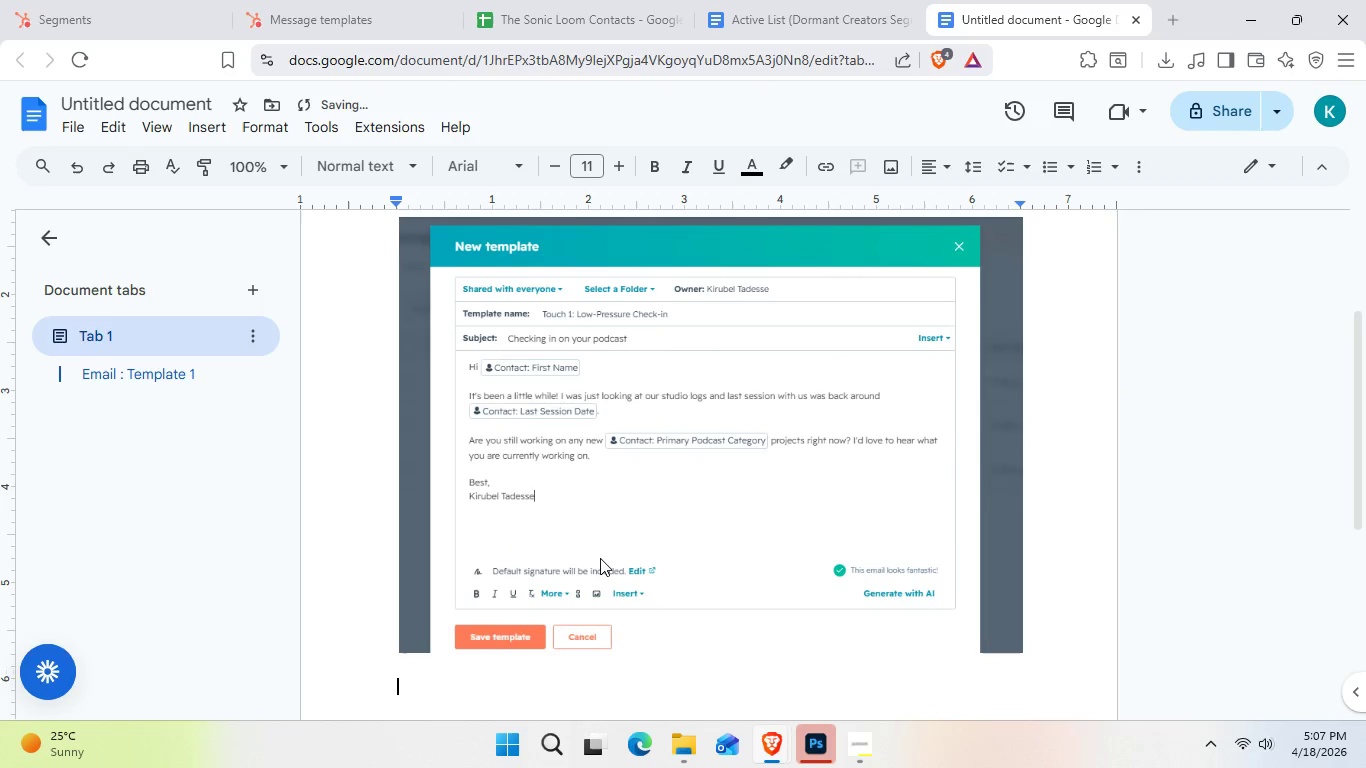 
key(Enter)
 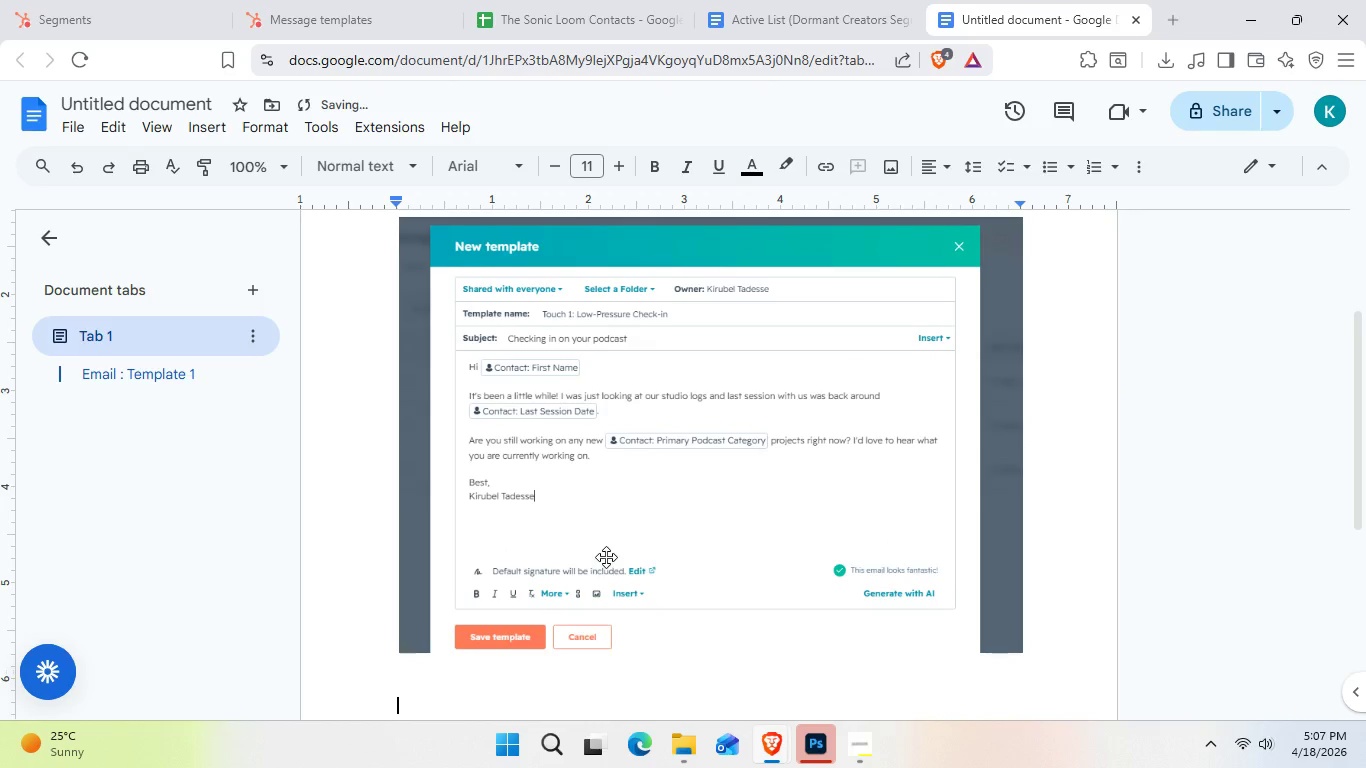 
scroll: coordinate [552, 577], scroll_direction: down, amount: 5.0
 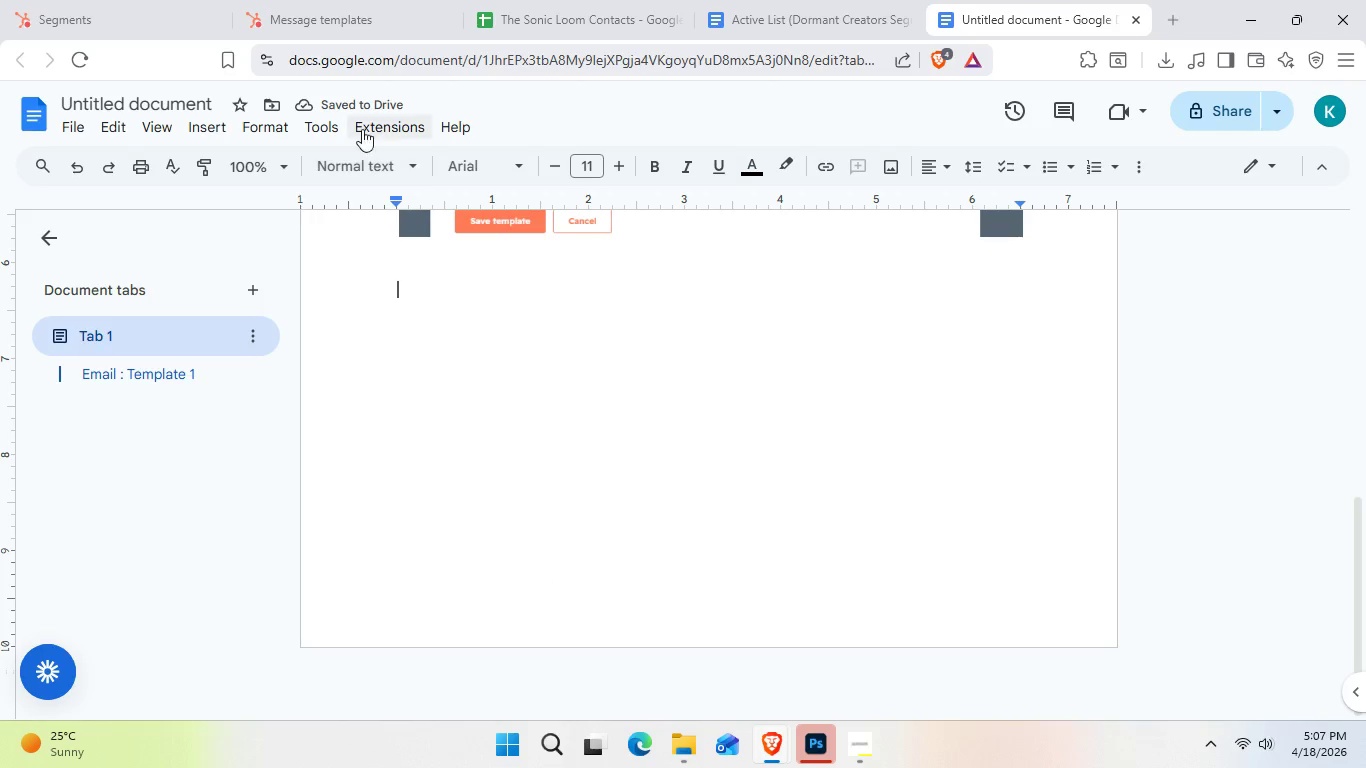 
left_click([299, 0])
 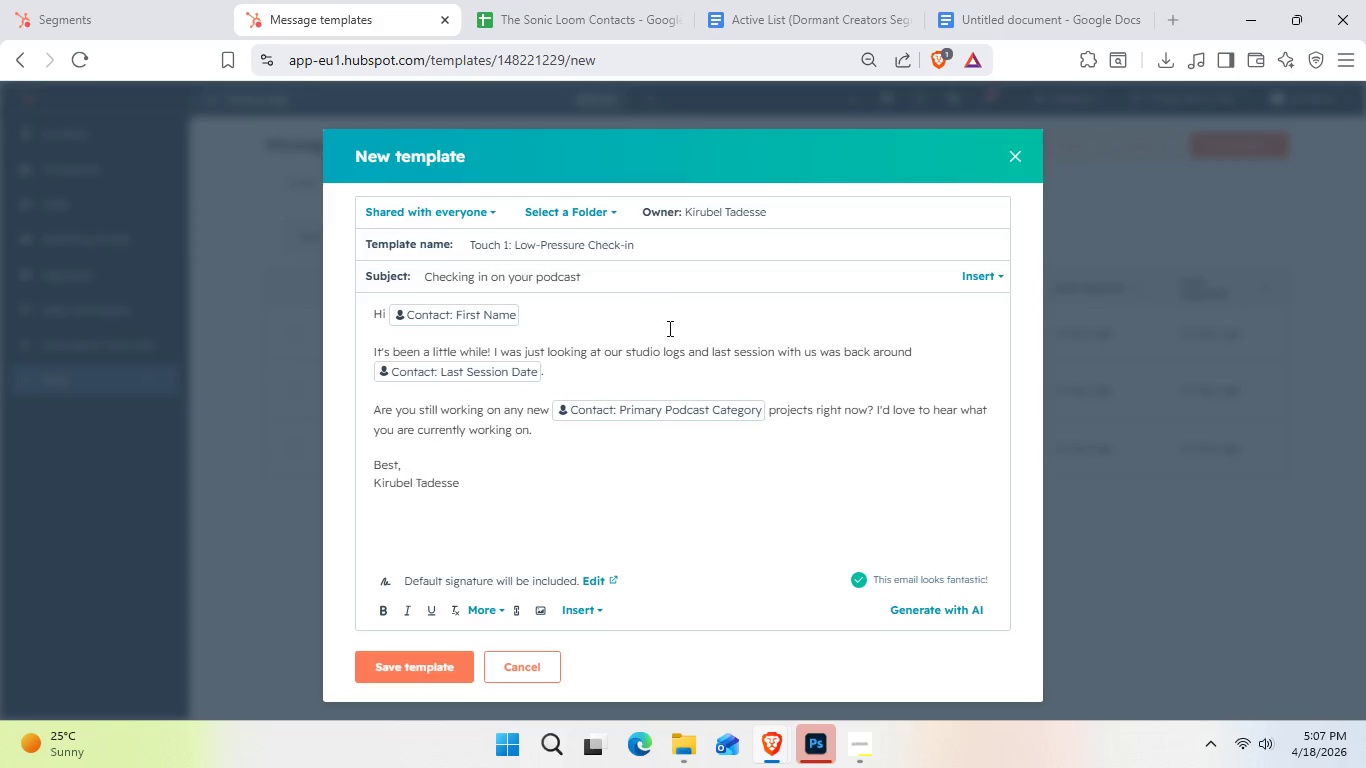 
scroll: coordinate [590, 423], scroll_direction: down, amount: 1.0
 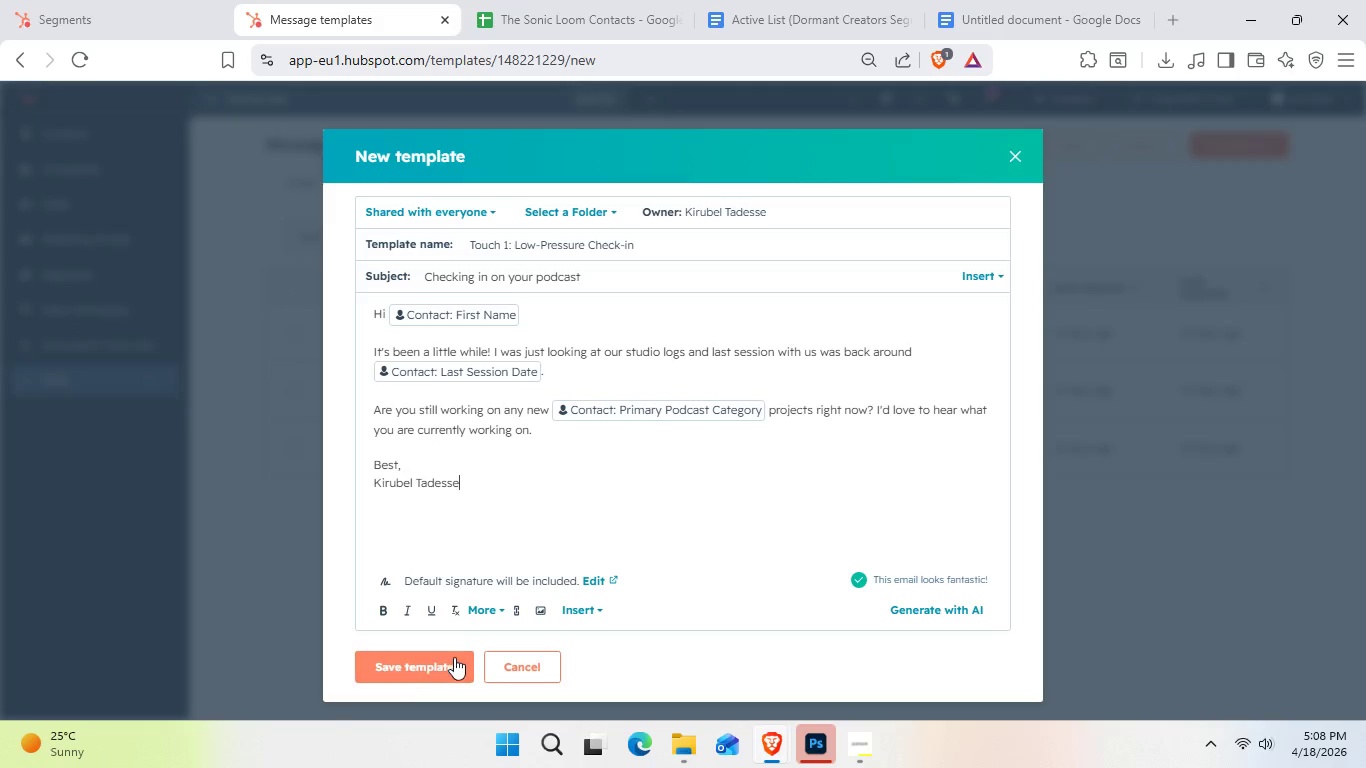 
wait(16.49)
 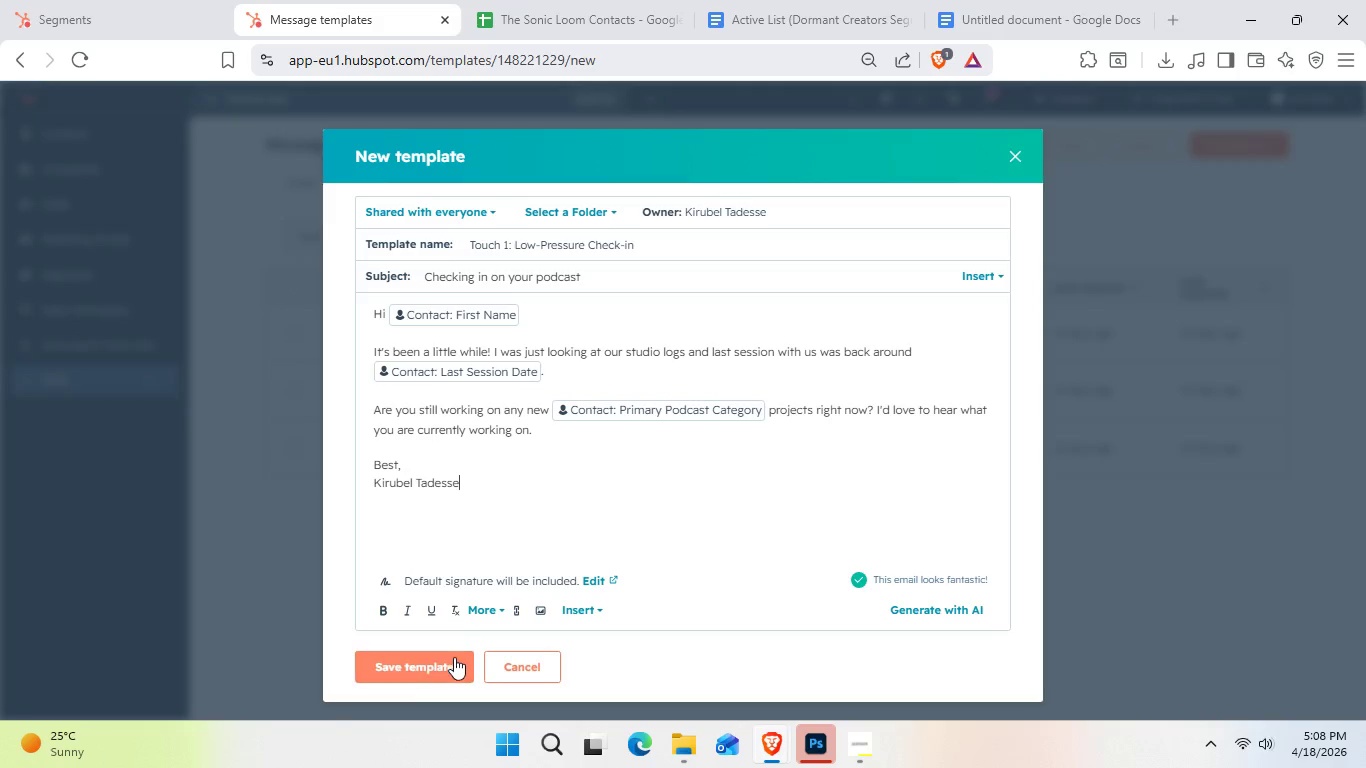 
left_click([445, 678])
 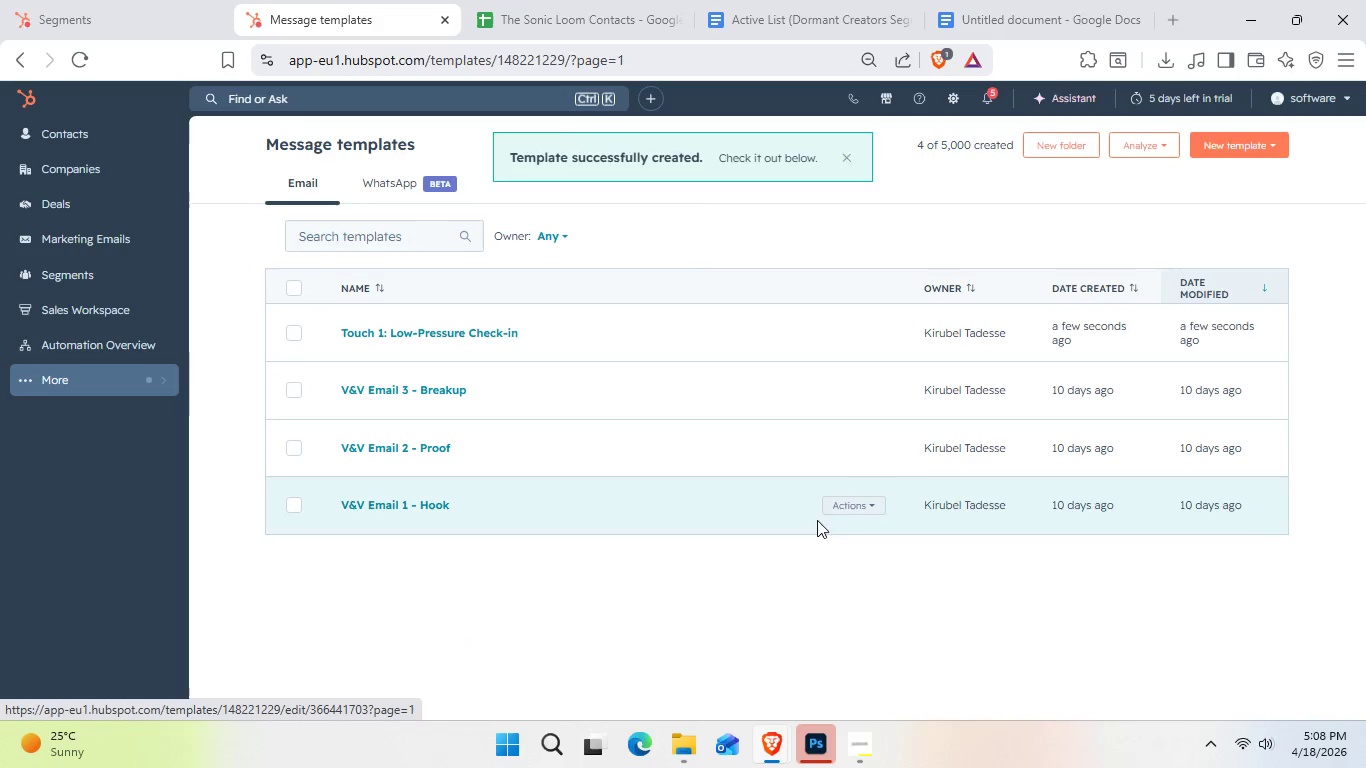 
wait(5.76)
 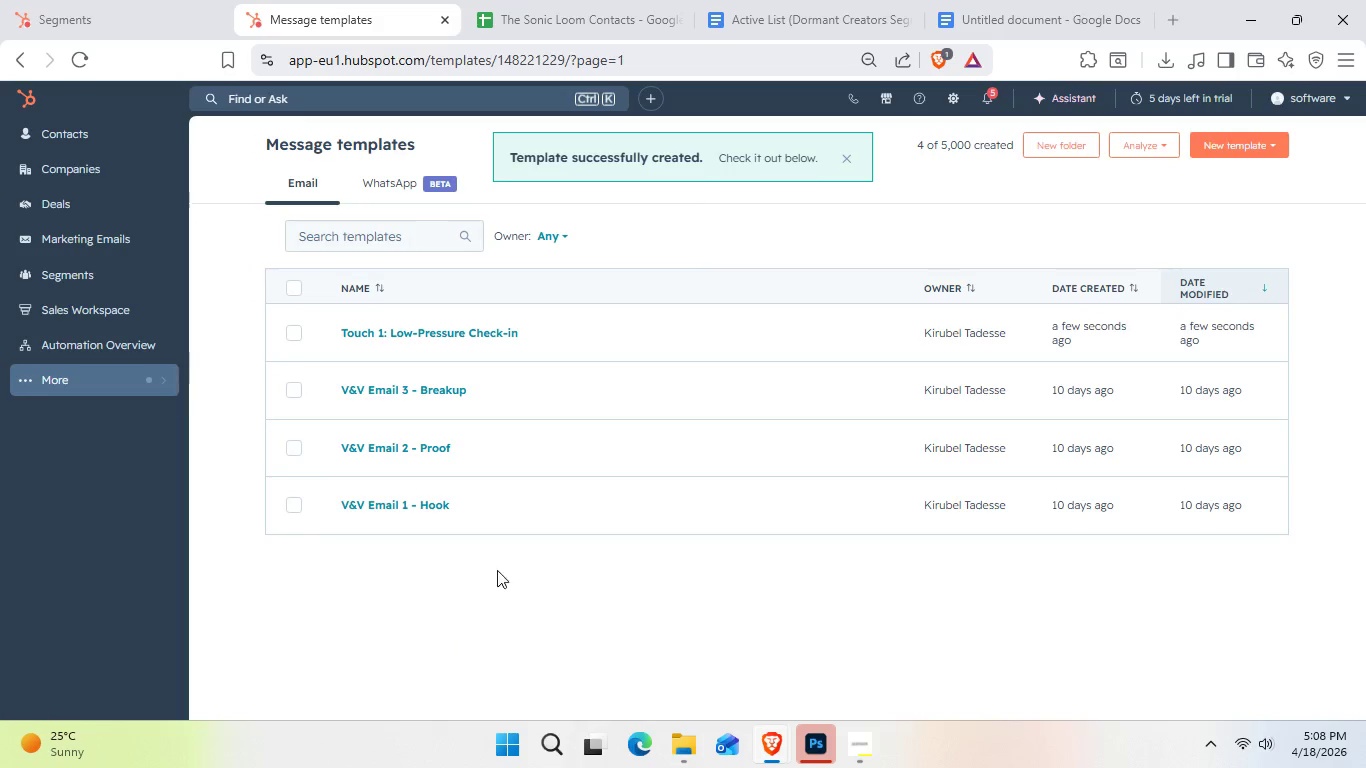 
double_click([1275, 134])
 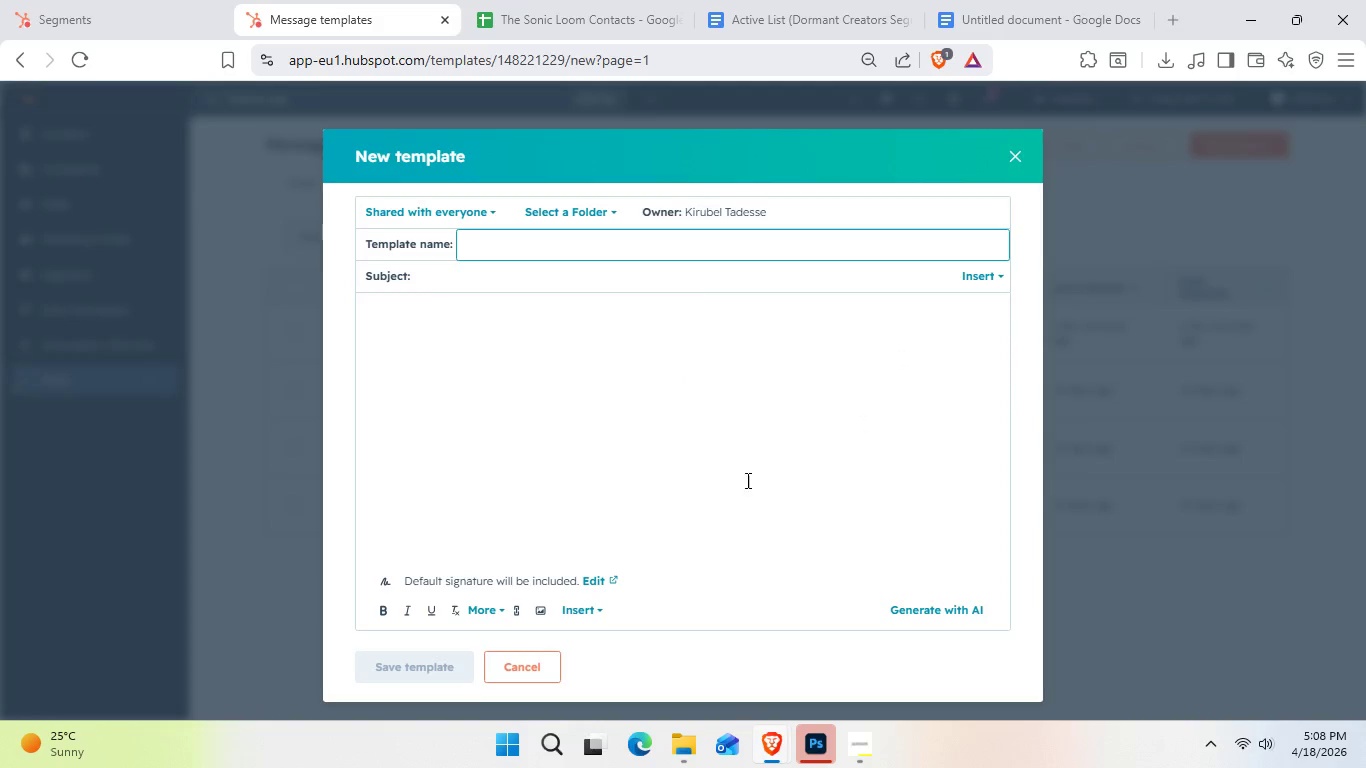 
mouse_move([819, 741])
 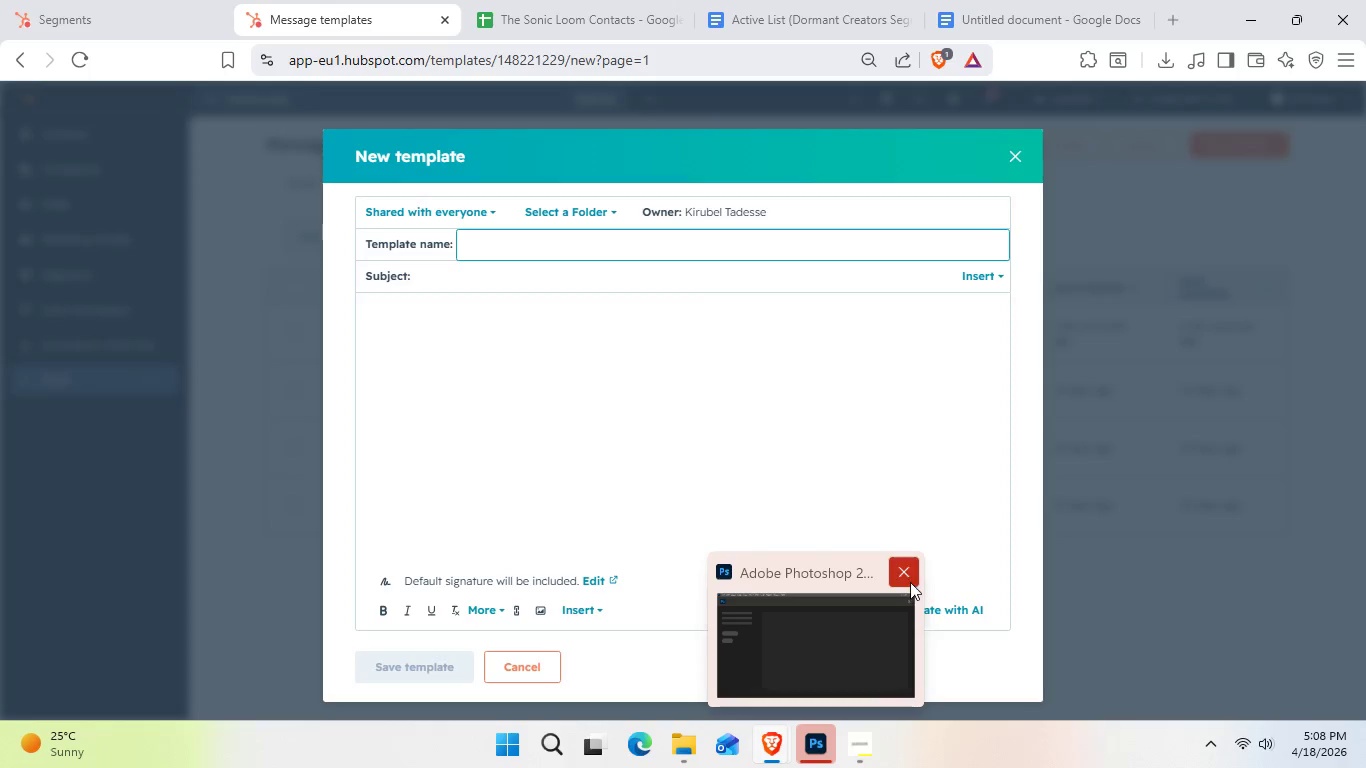 
left_click([909, 574])
 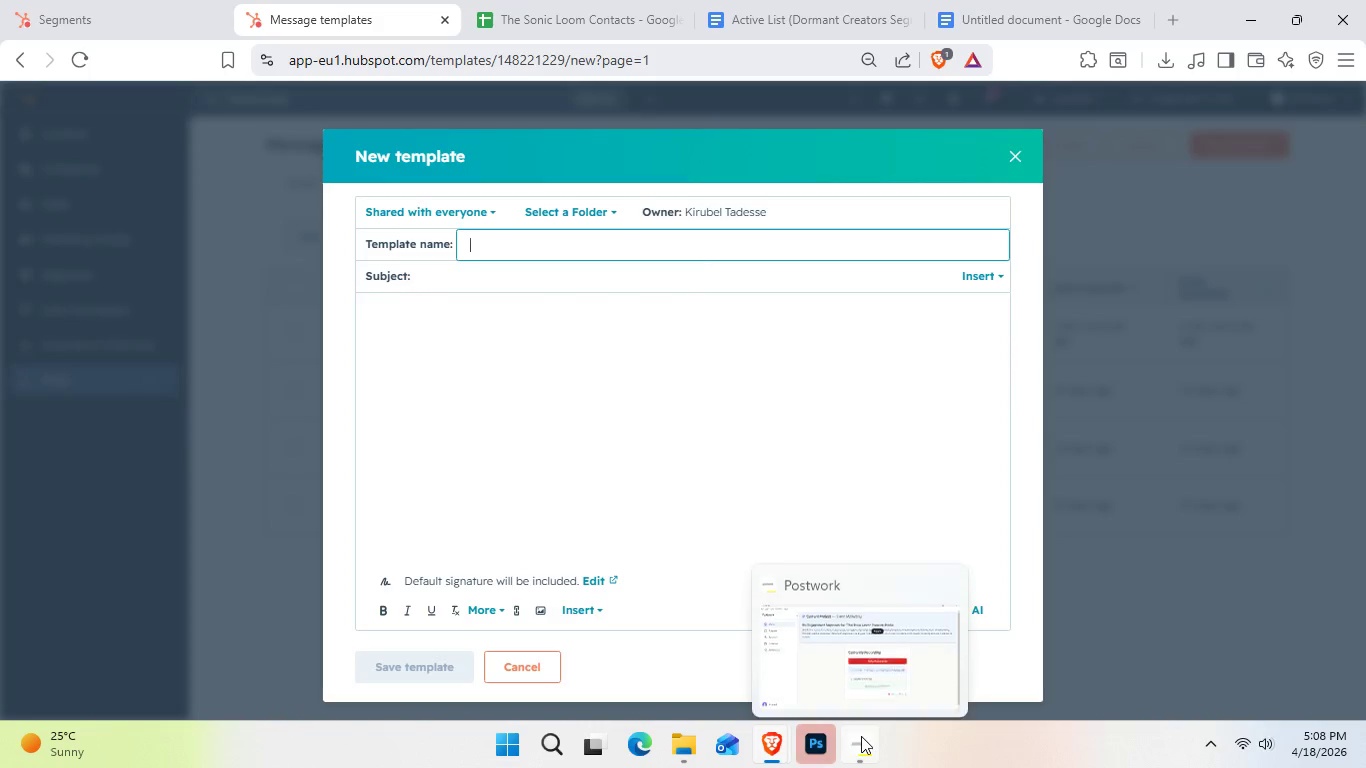 
left_click([867, 688])